 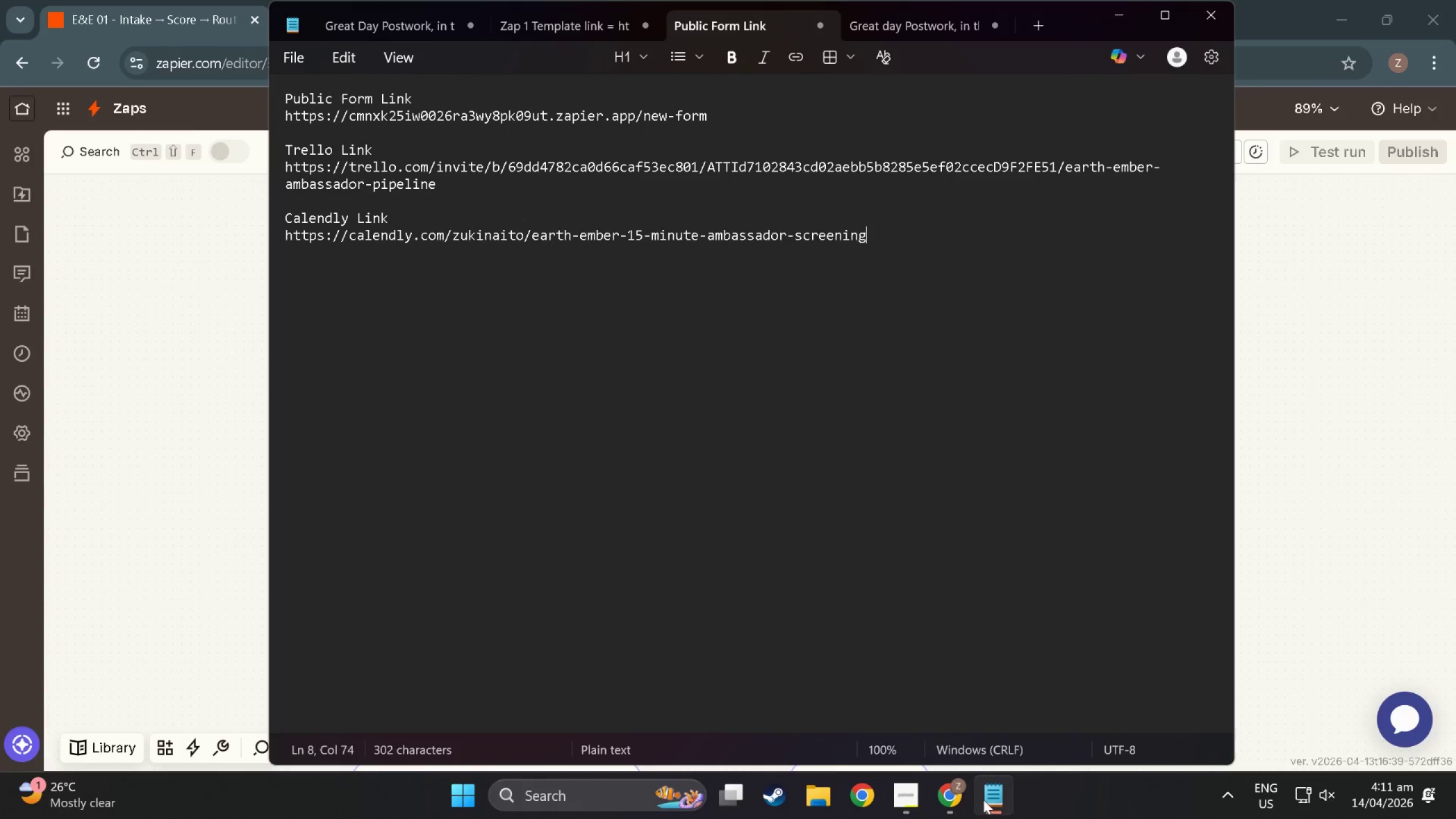 
left_click([901, 15])
 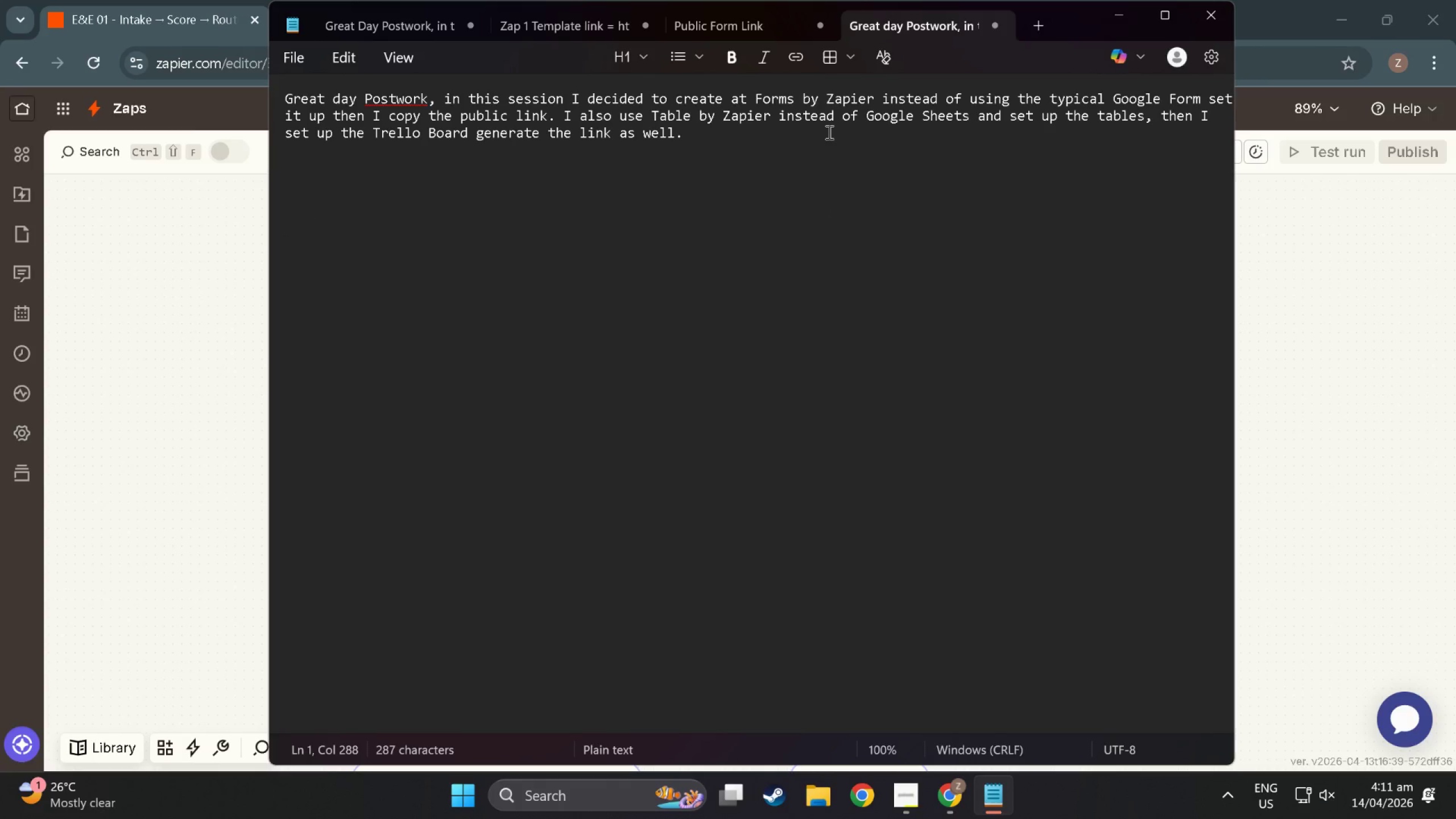 
type( Then I set up a Candly)
key(Backspace)
key(Backspace)
type(;)
key(Backspace)
type(ly )
key(Backspace)
type(, )
key(Backspace)
key(Backspace)
type( to)
key(Backspace)
key(Backspace)
type(and)
key(Backspace)
key(Backspace)
key(Backspace)
type(cr)
key(Backspace)
key(Backspace)
type(create an event )
key(Backspace)
type(fo)
key(Backspace)
key(Backspace)
type( for realistic pl)
key(Backspace)
key(Backspace)
type(placeho)
key(Backspace)
key(Backspace)
key(Backspace)
key(Backspace)
key(Backspace)
key(Backspace)
key(Backspace)
type(loi)
key(Backspace)
key(Backspace)
type(ink for the email)
 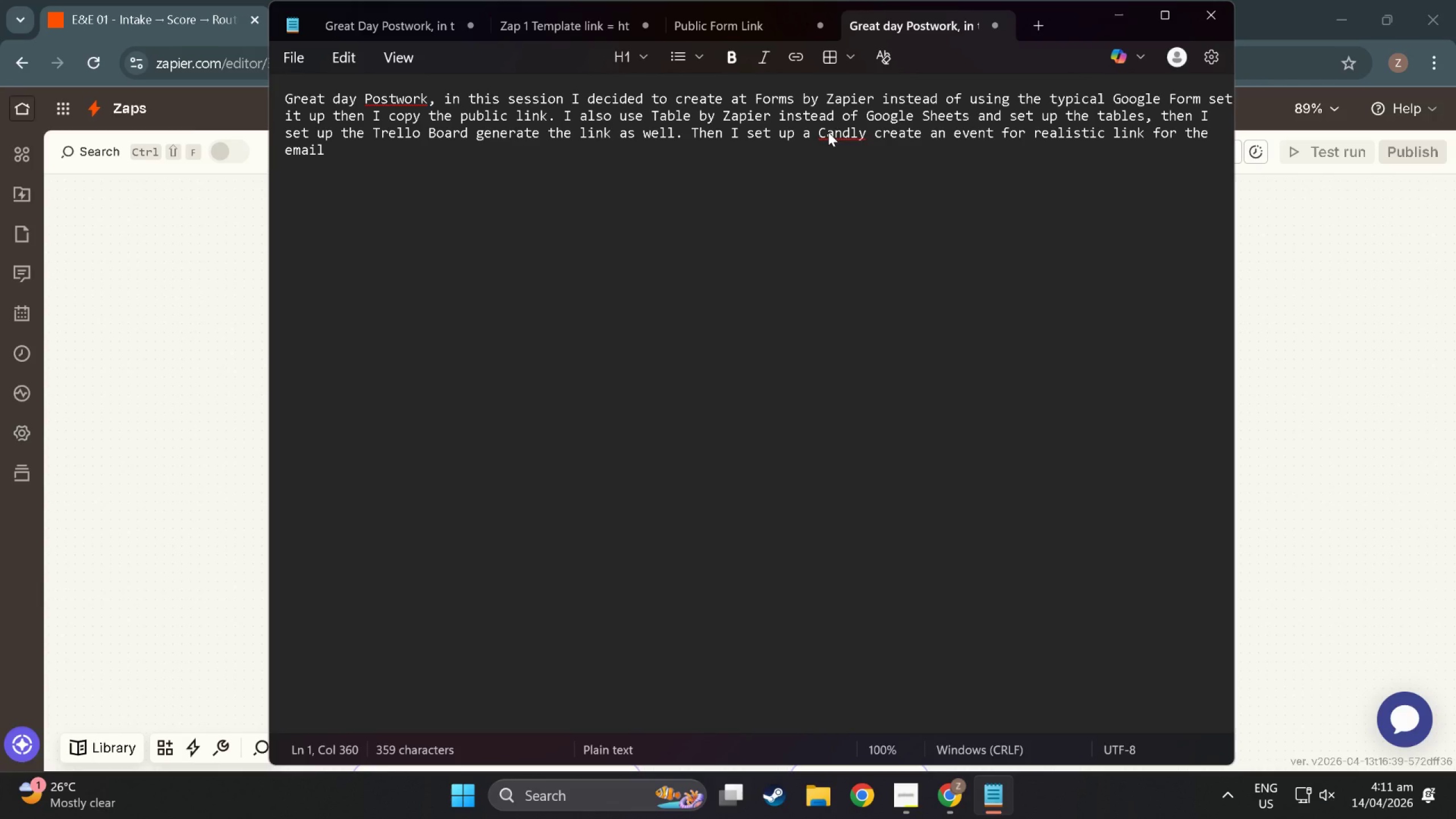 
key(Backspace)
key(Backspace)
key(Backspace)
key(Backspace)
key(Backspace)
key(Backspace)
type( invite lii)
key(Backspace)
type(nk for the )
key(Backspace)
type( scheduledca)
key(Backspace)
key(Backspace)
type( ca)
key(Backspace)
key(Backspace)
type(screening. Then c)
key(Backspace)
type(I create the Za[)
key(Backspace)
type(0)
key(Backspace)
type(-)
key(Backspace)
type(p 1)
key(Backspace)
type(with )
key(Backspace)
key(Backspace)
key(Backspace)
type(th Forms)
key(Backspace)
type( as the trigger.)
 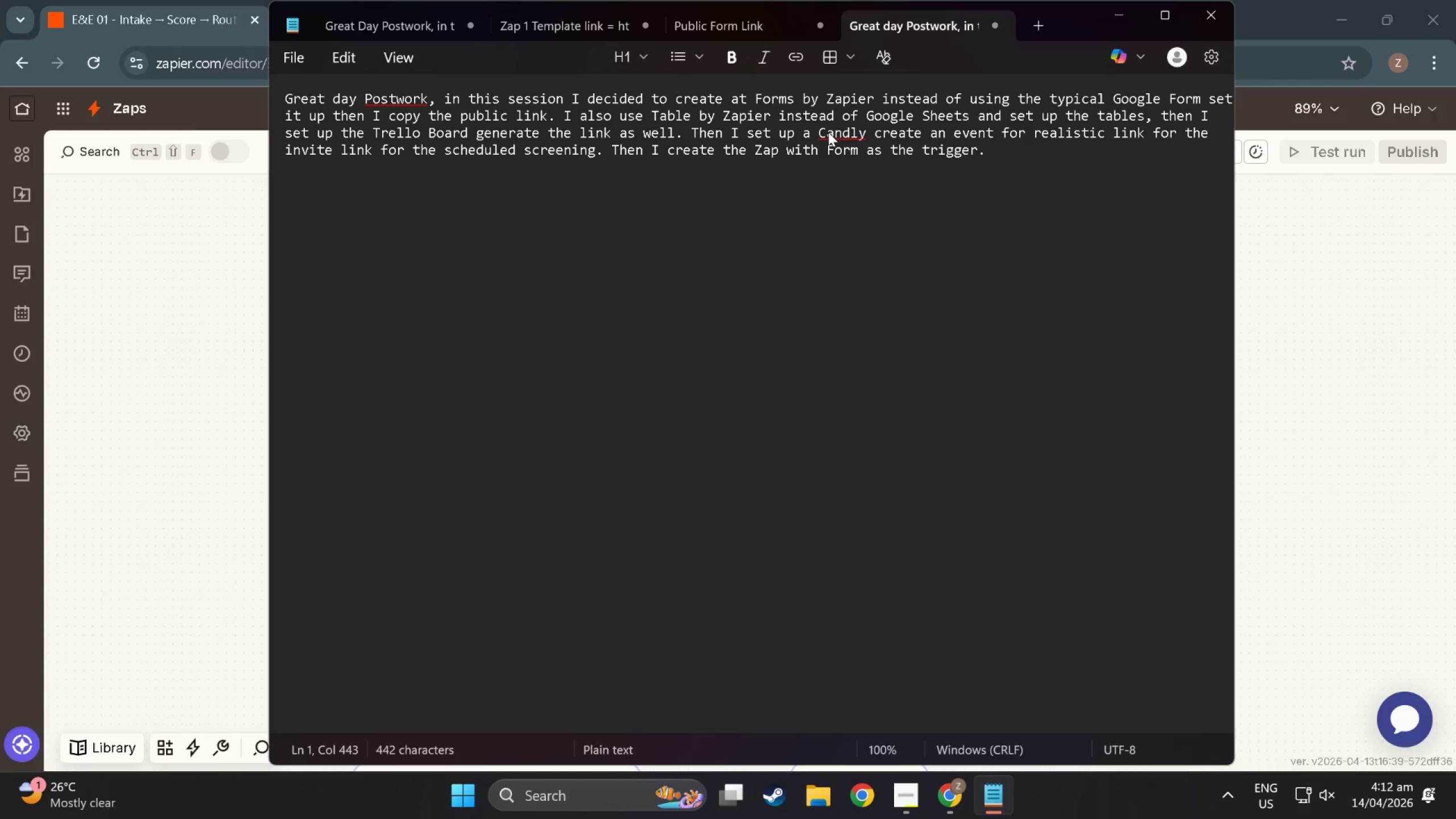 
wait(10.61)
 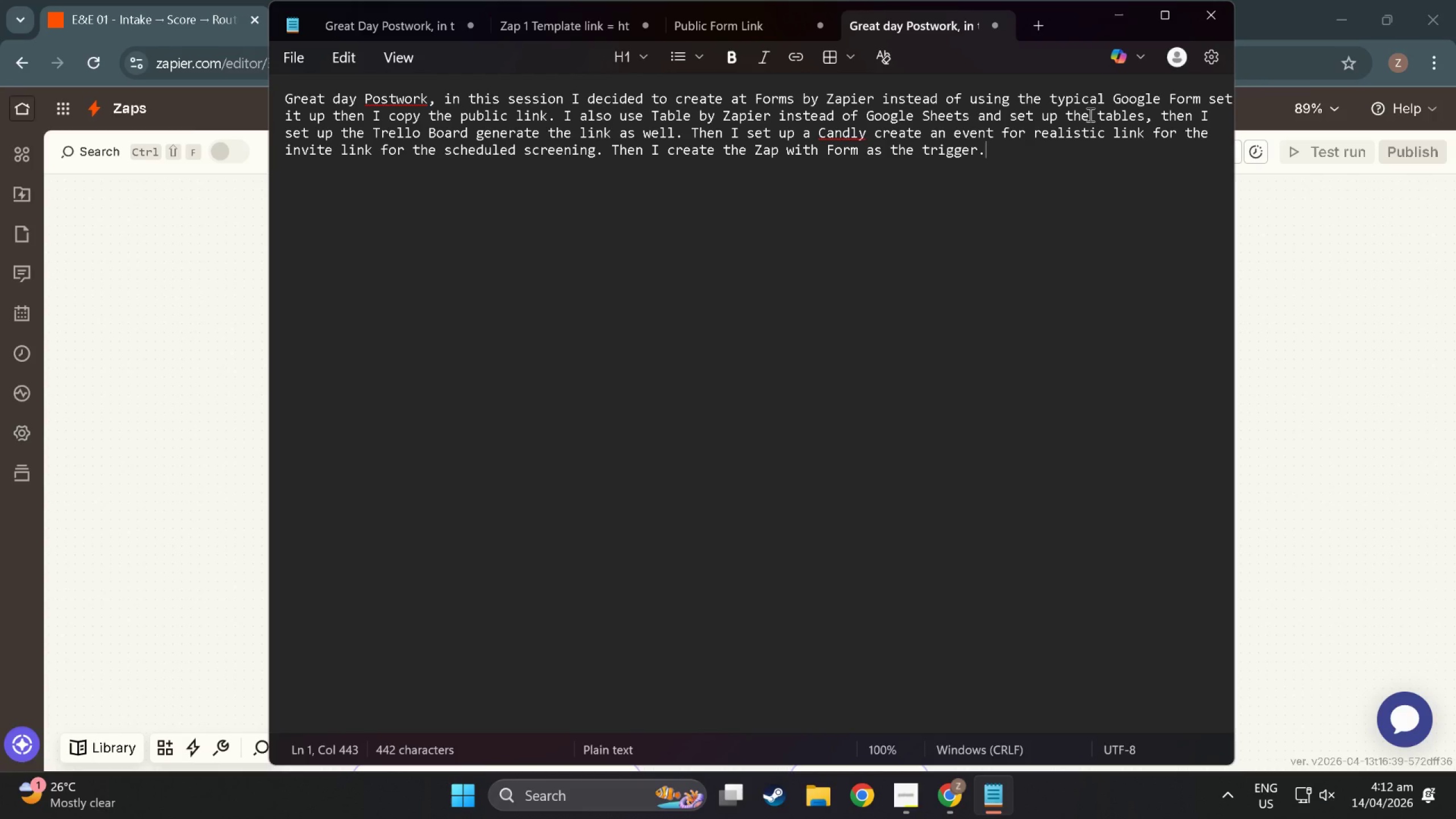 
left_click([904, 795])